 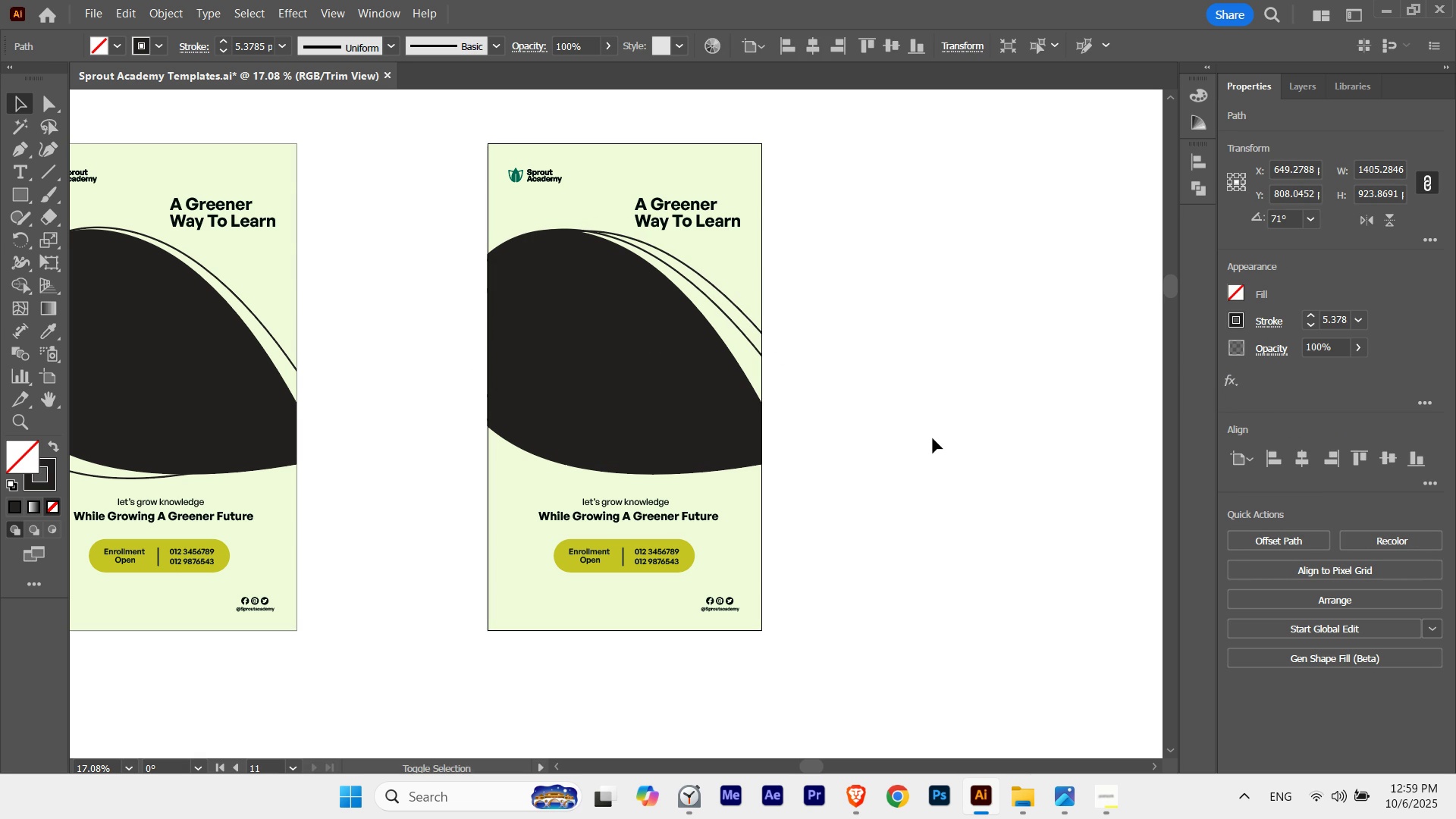 
key(Shift+ArrowUp)
 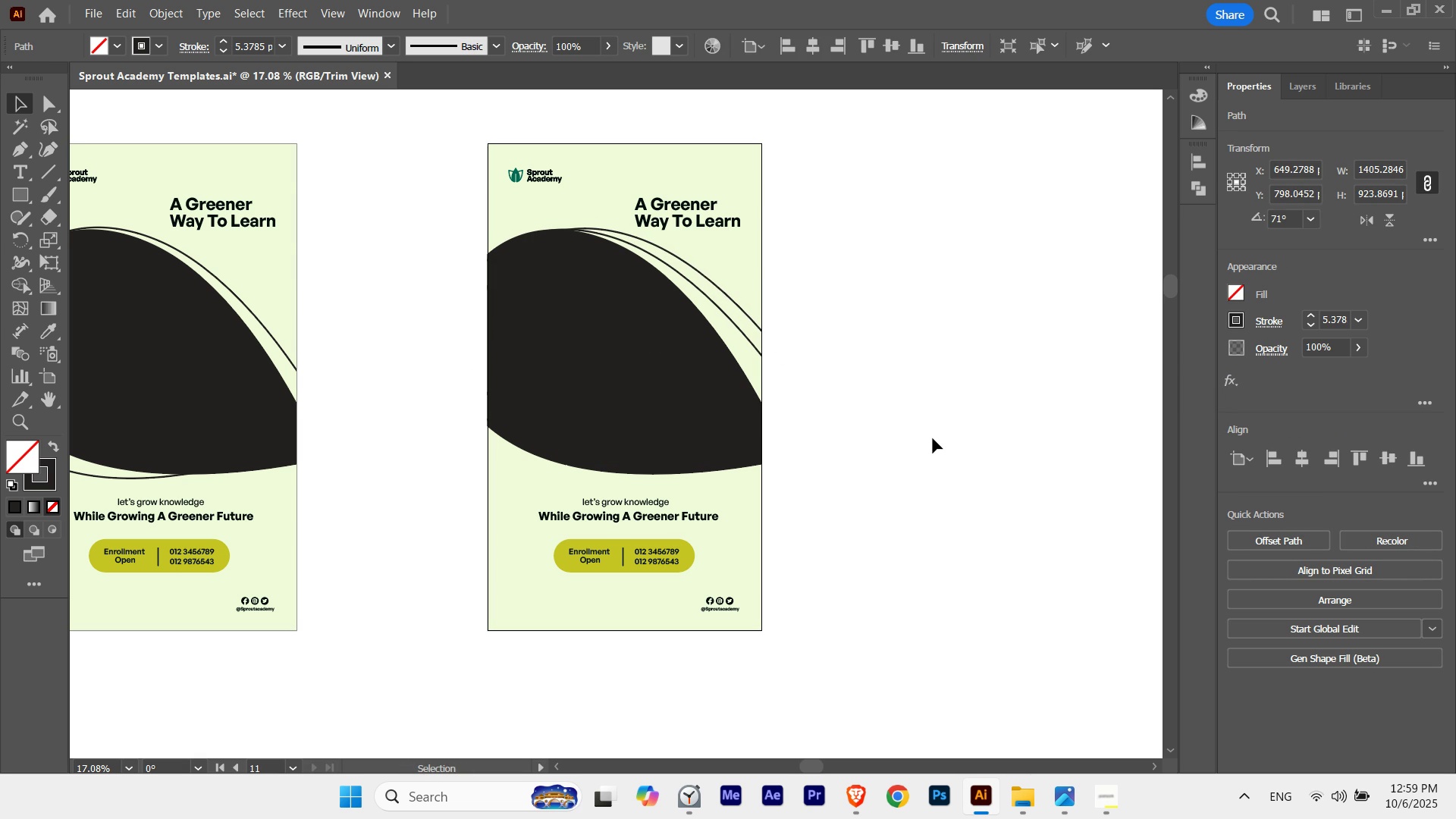 
key(ArrowLeft)
 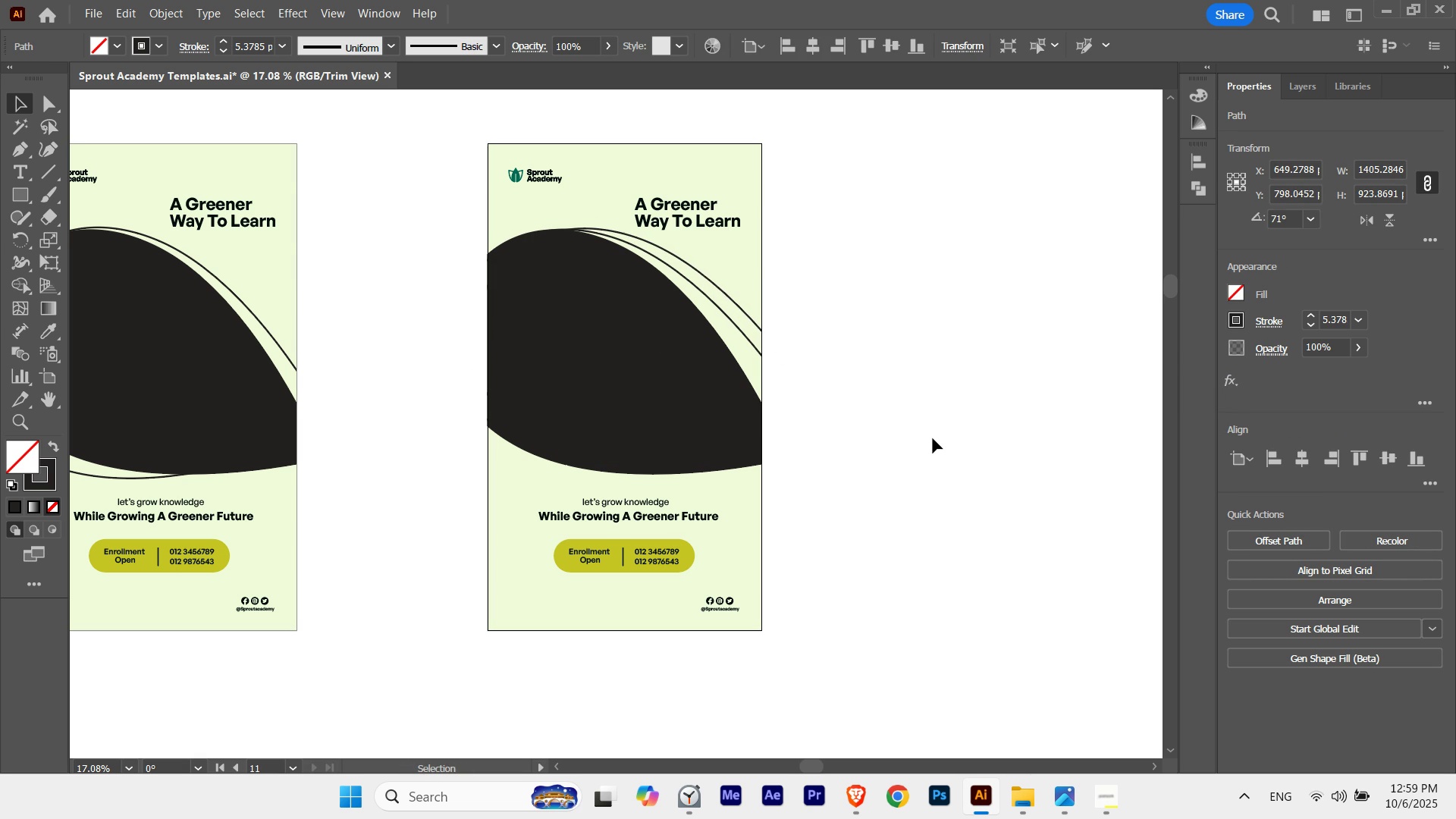 
key(ArrowLeft)
 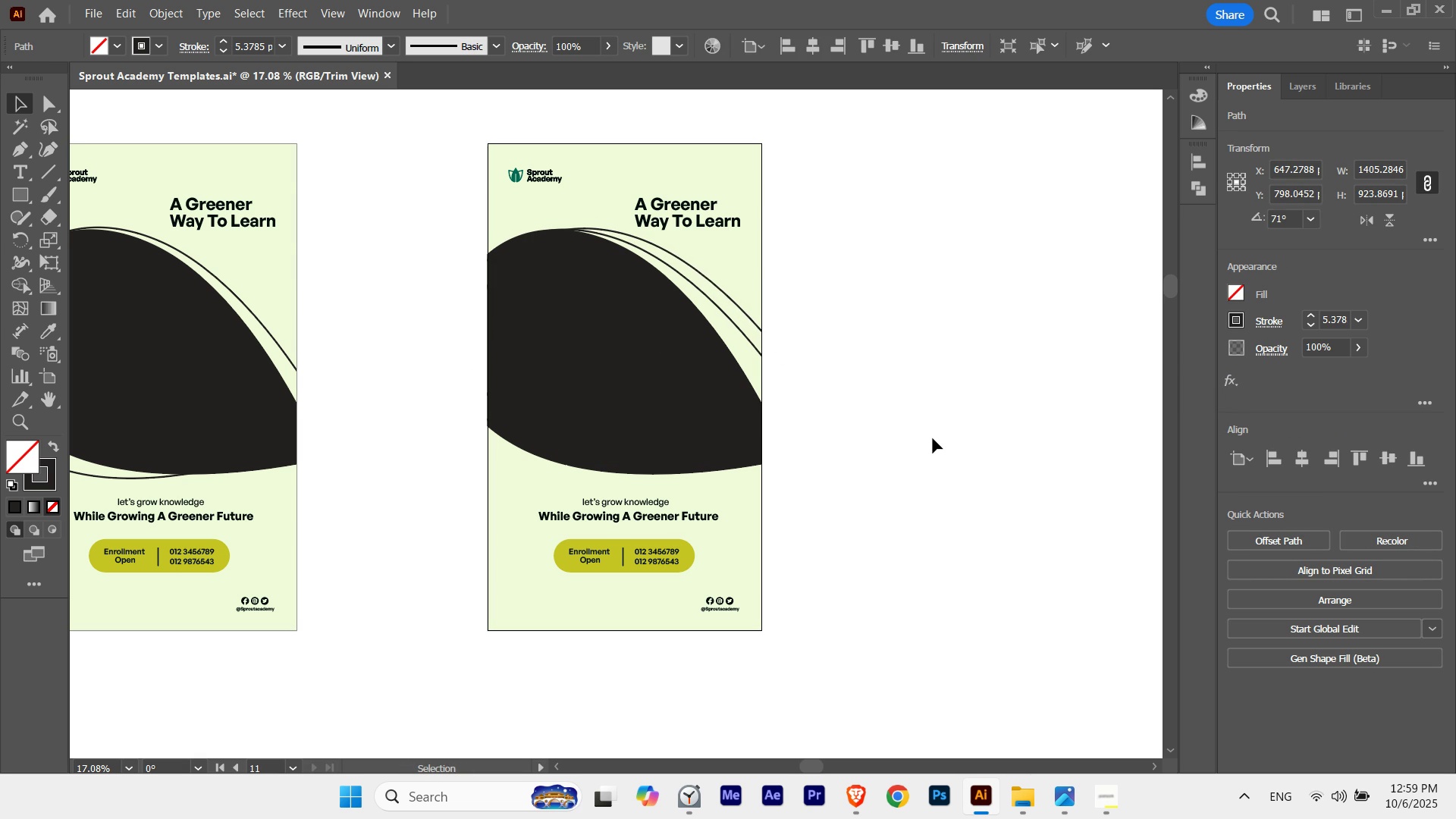 
key(ArrowLeft)
 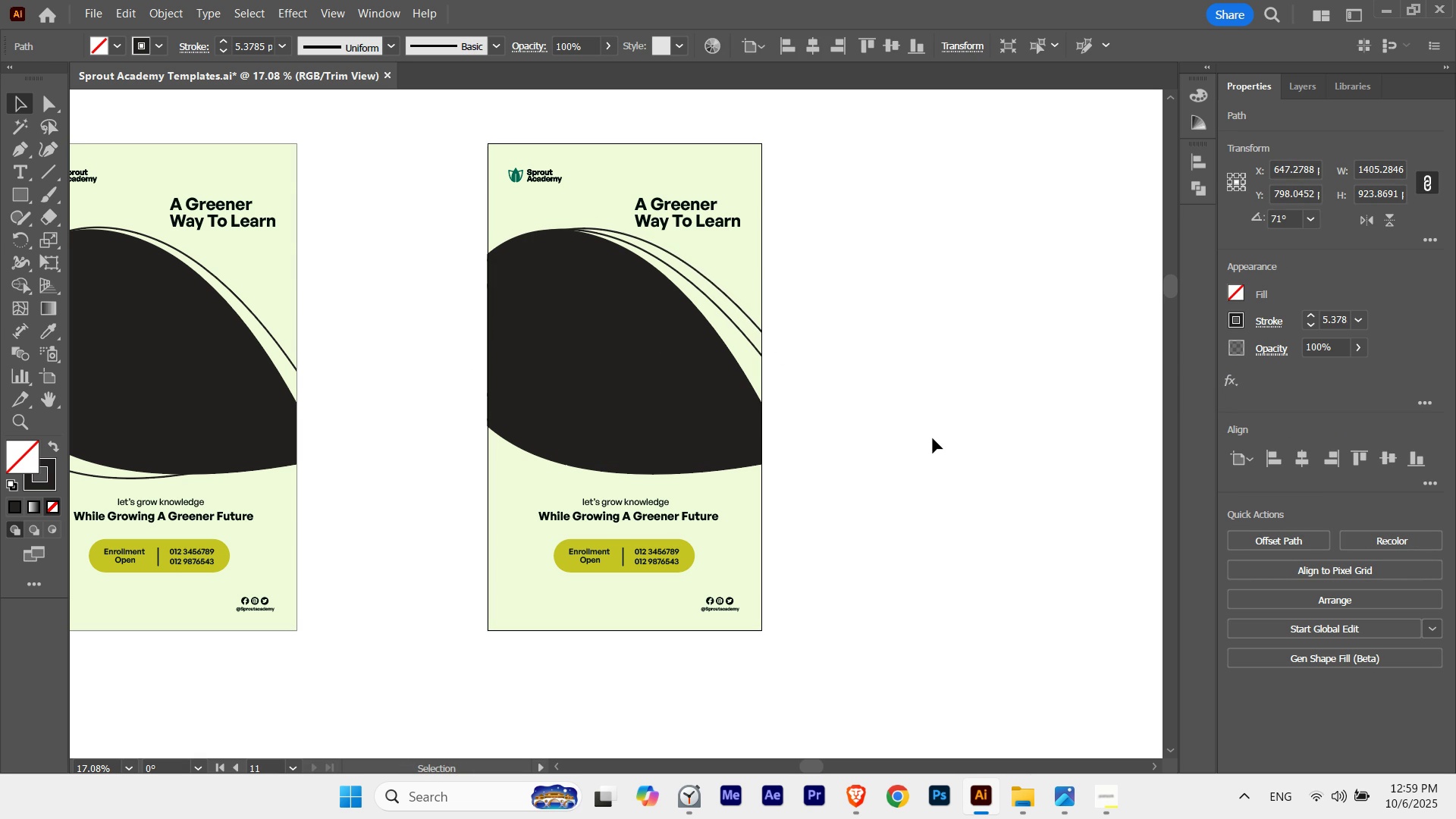 
key(ArrowLeft)
 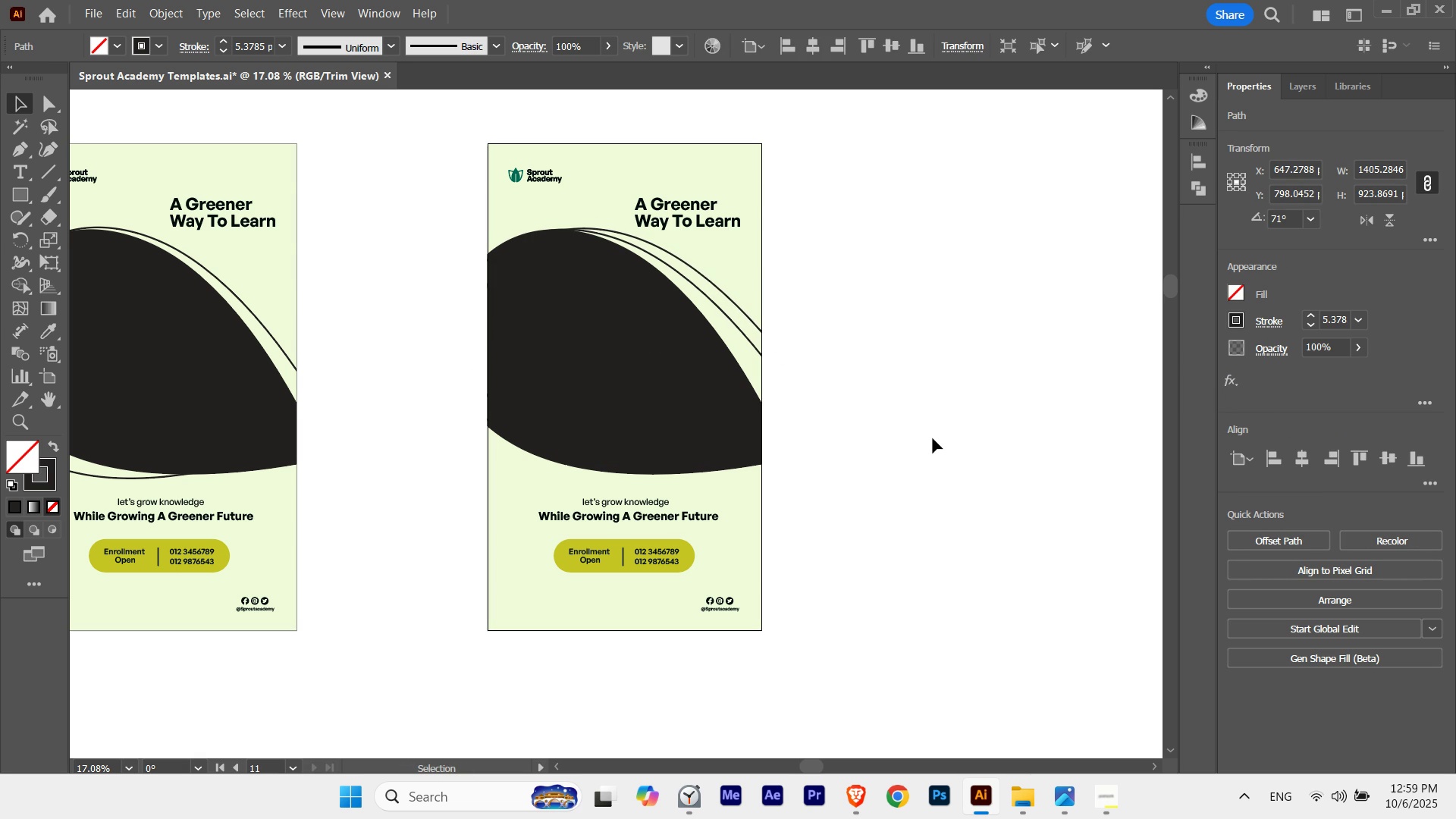 
key(ArrowLeft)
 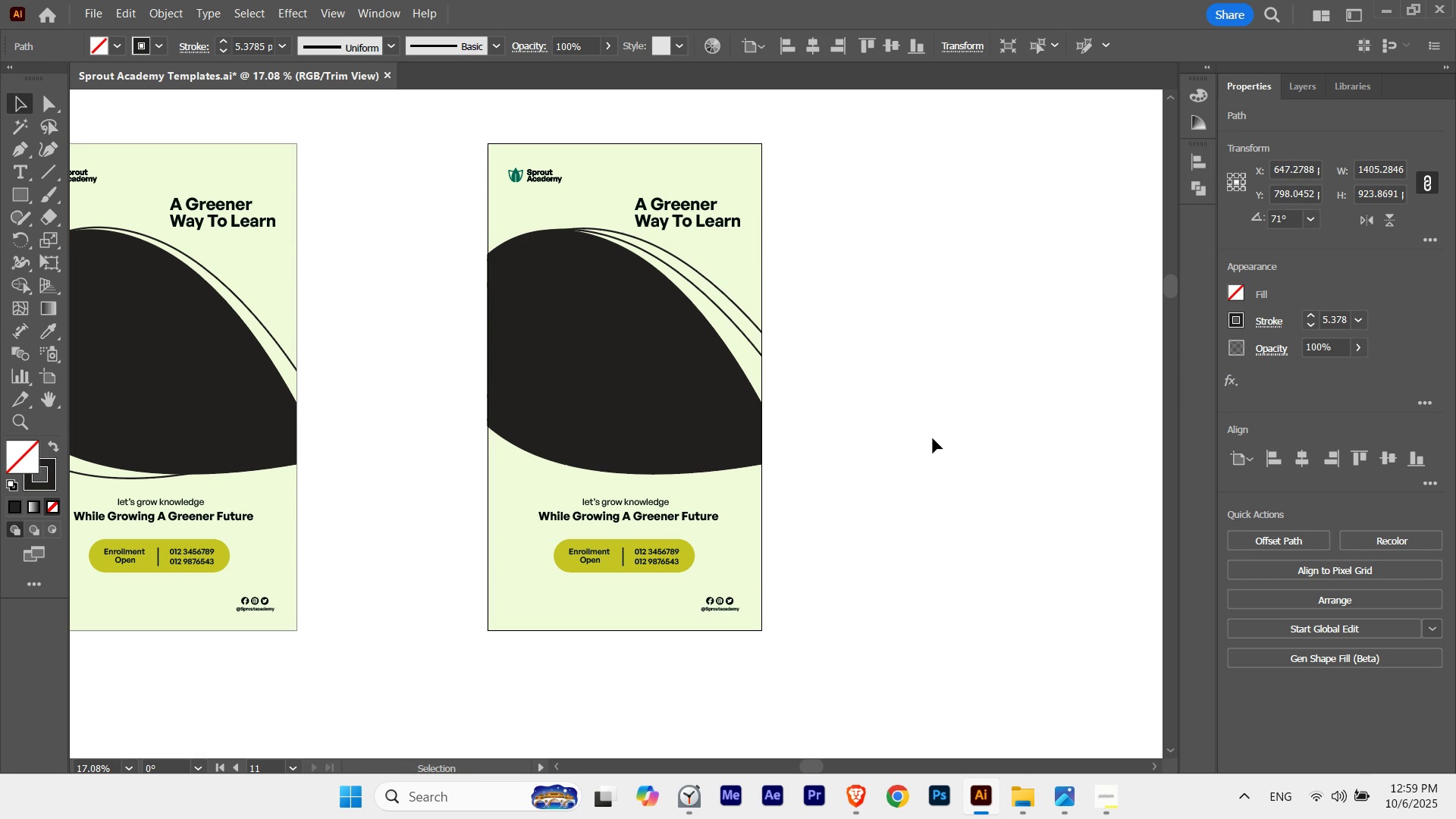 
key(ArrowLeft)